 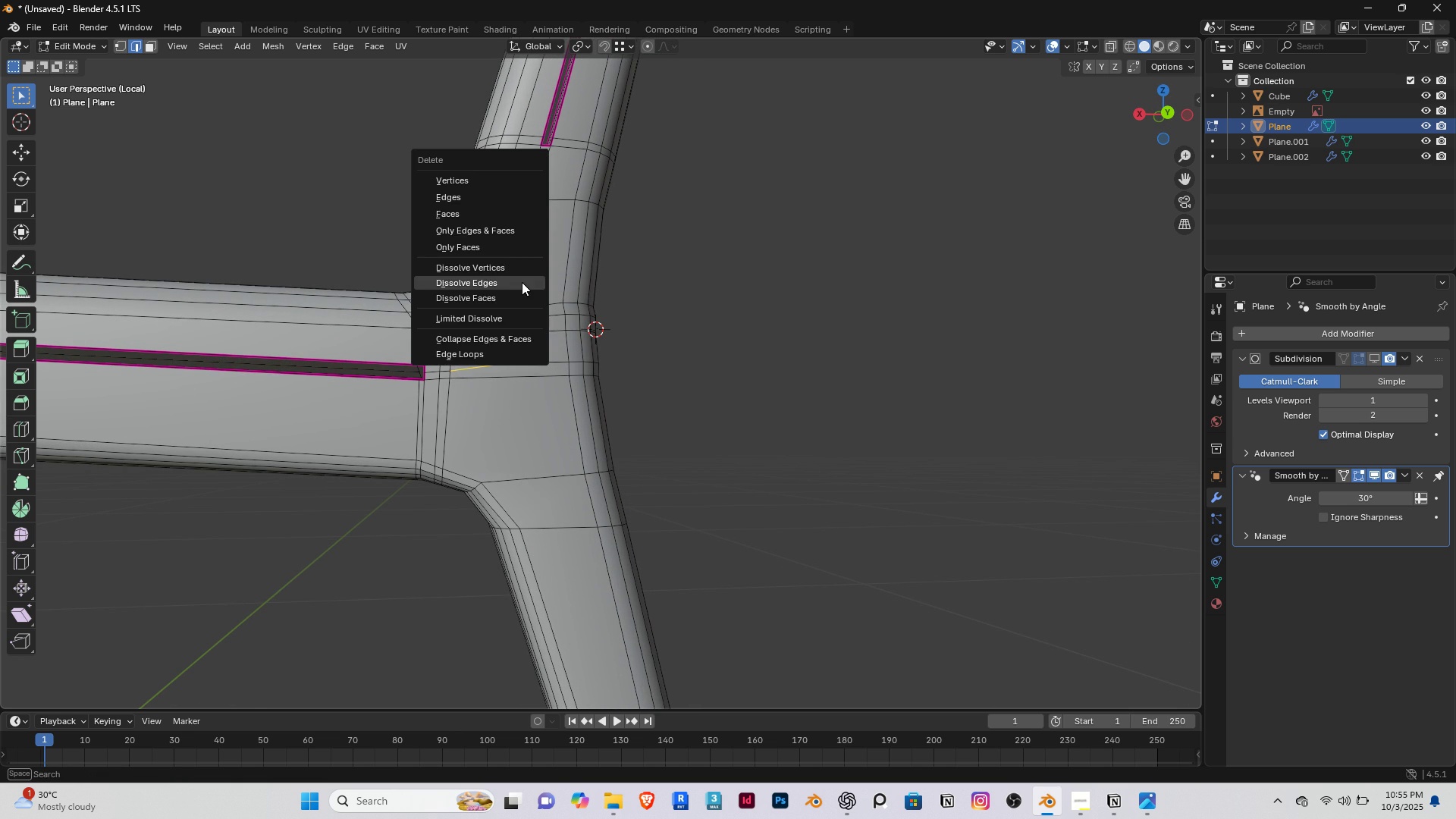 
left_click([522, 282])
 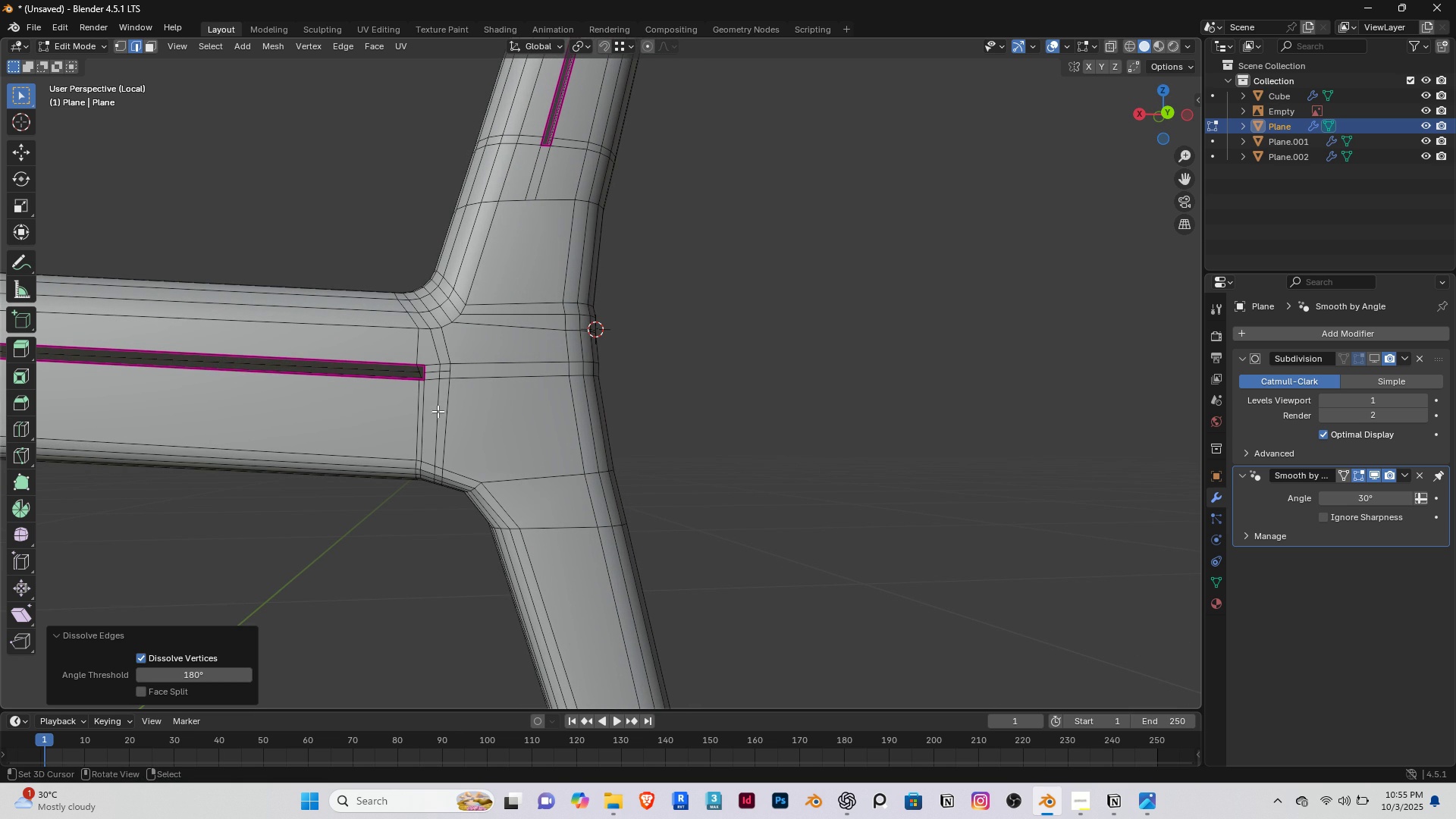 
scroll: coordinate [438, 411], scroll_direction: down, amount: 3.0
 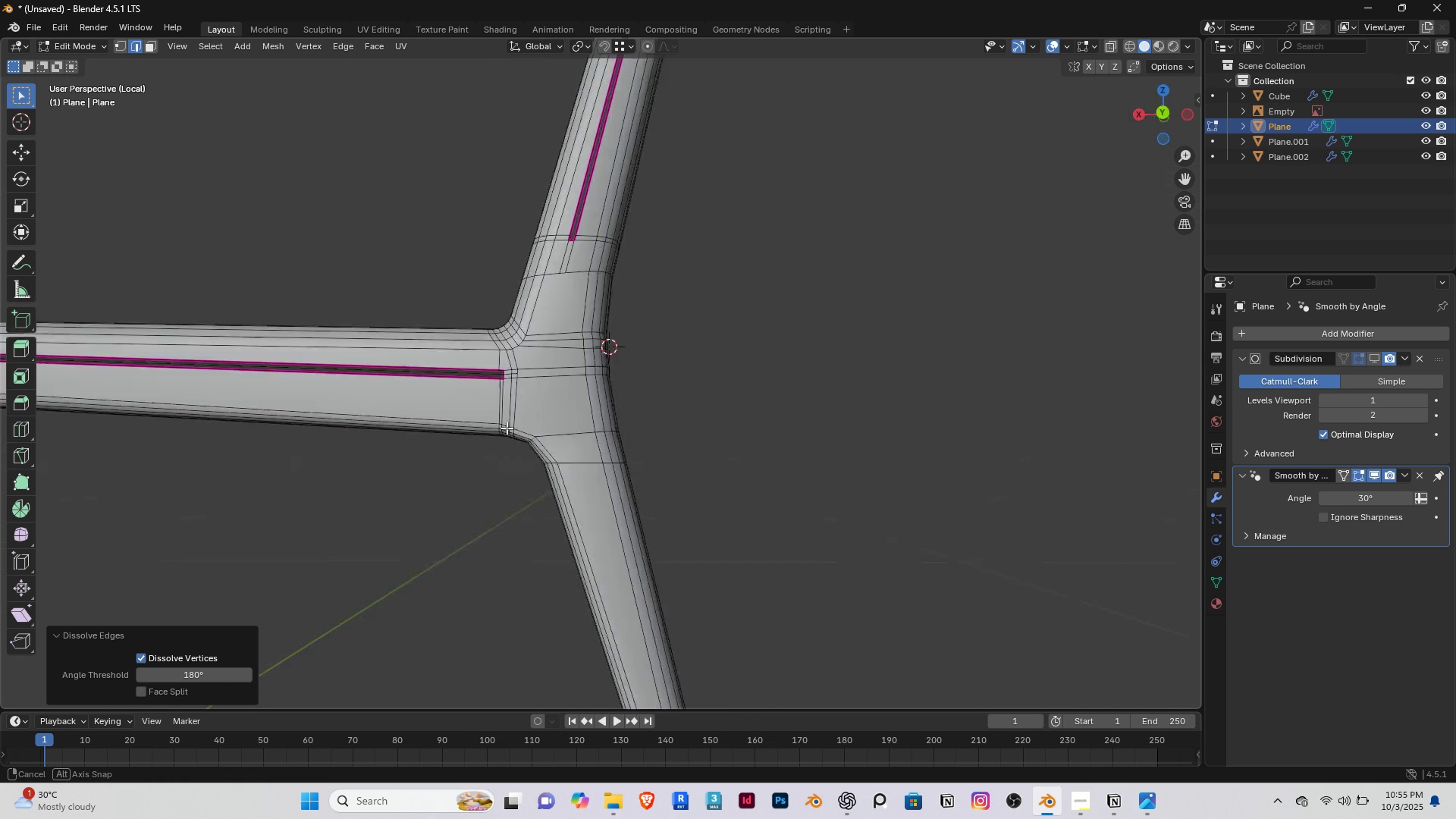 
scroll: coordinate [731, 286], scroll_direction: up, amount: 3.0
 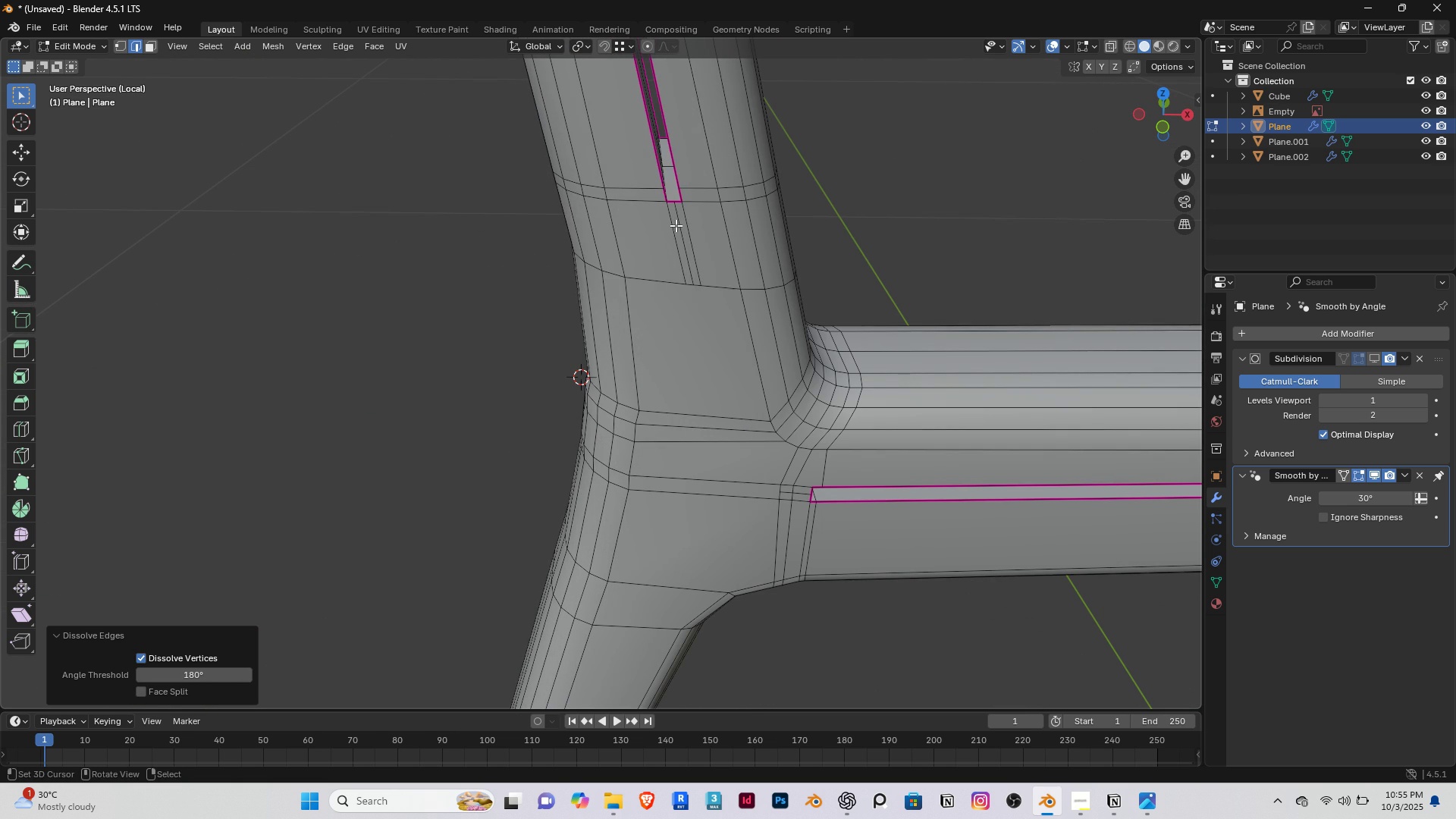 
right_click([676, 224])
 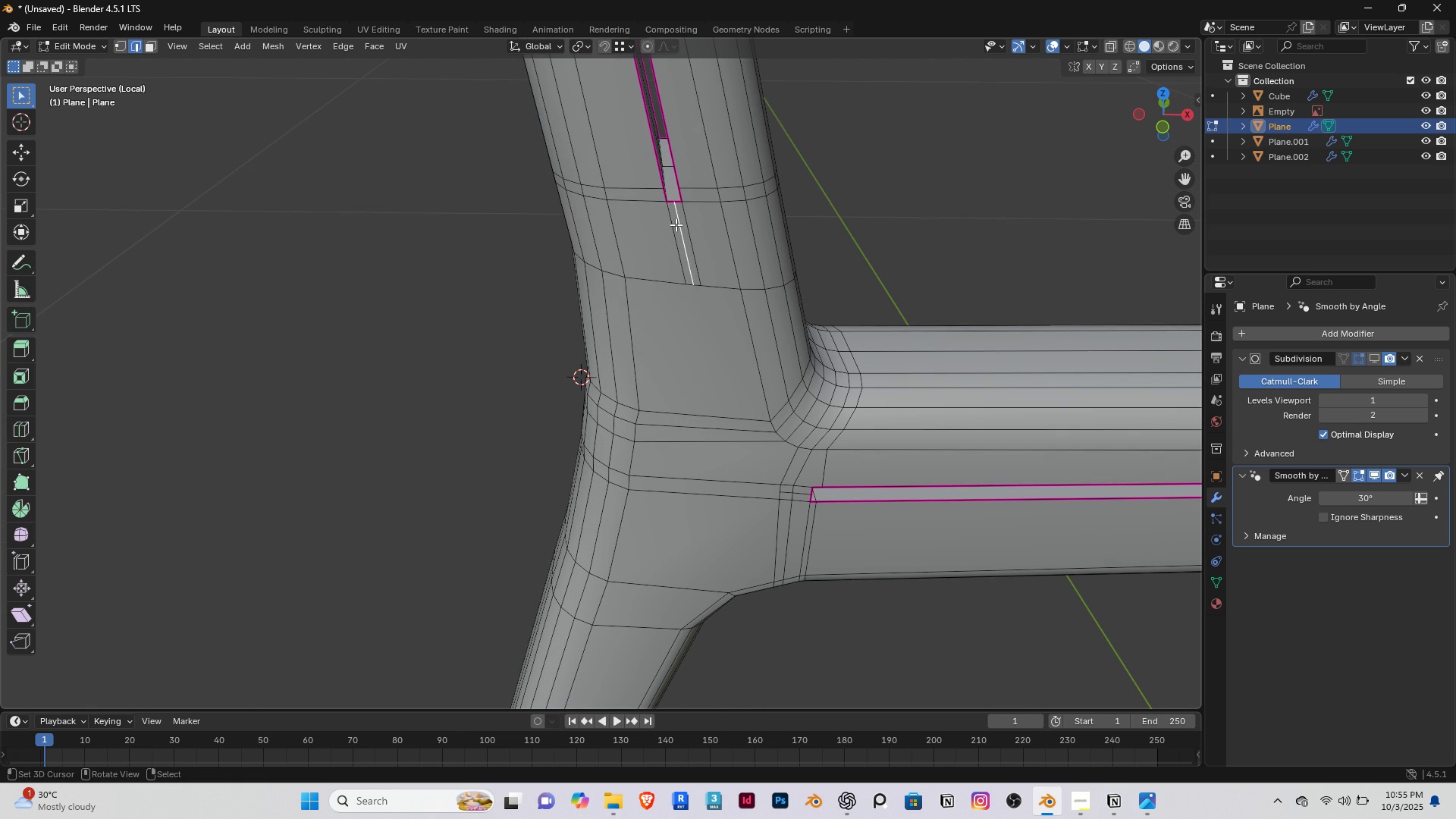 
key(Delete)
 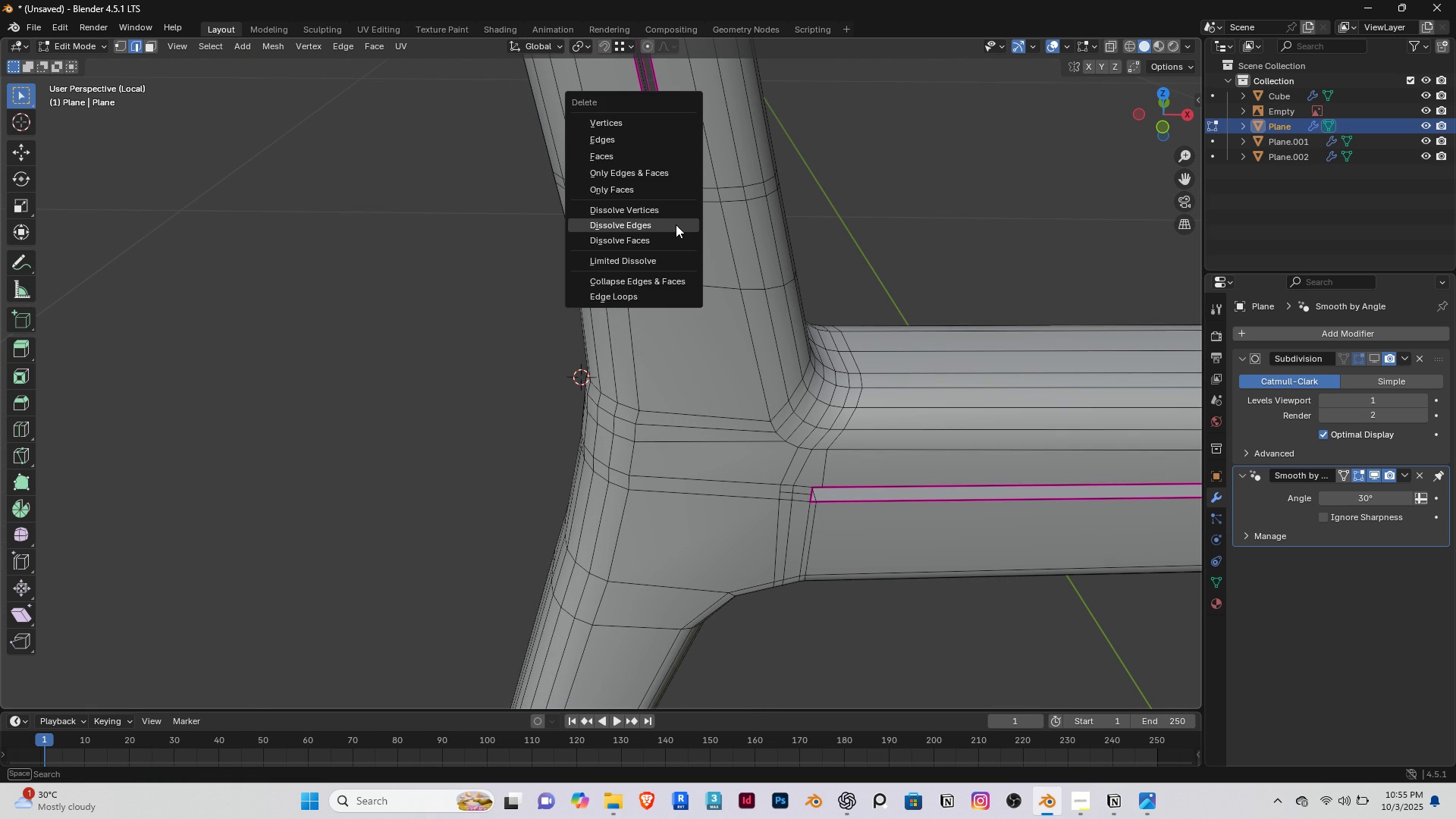 
left_click([676, 224])
 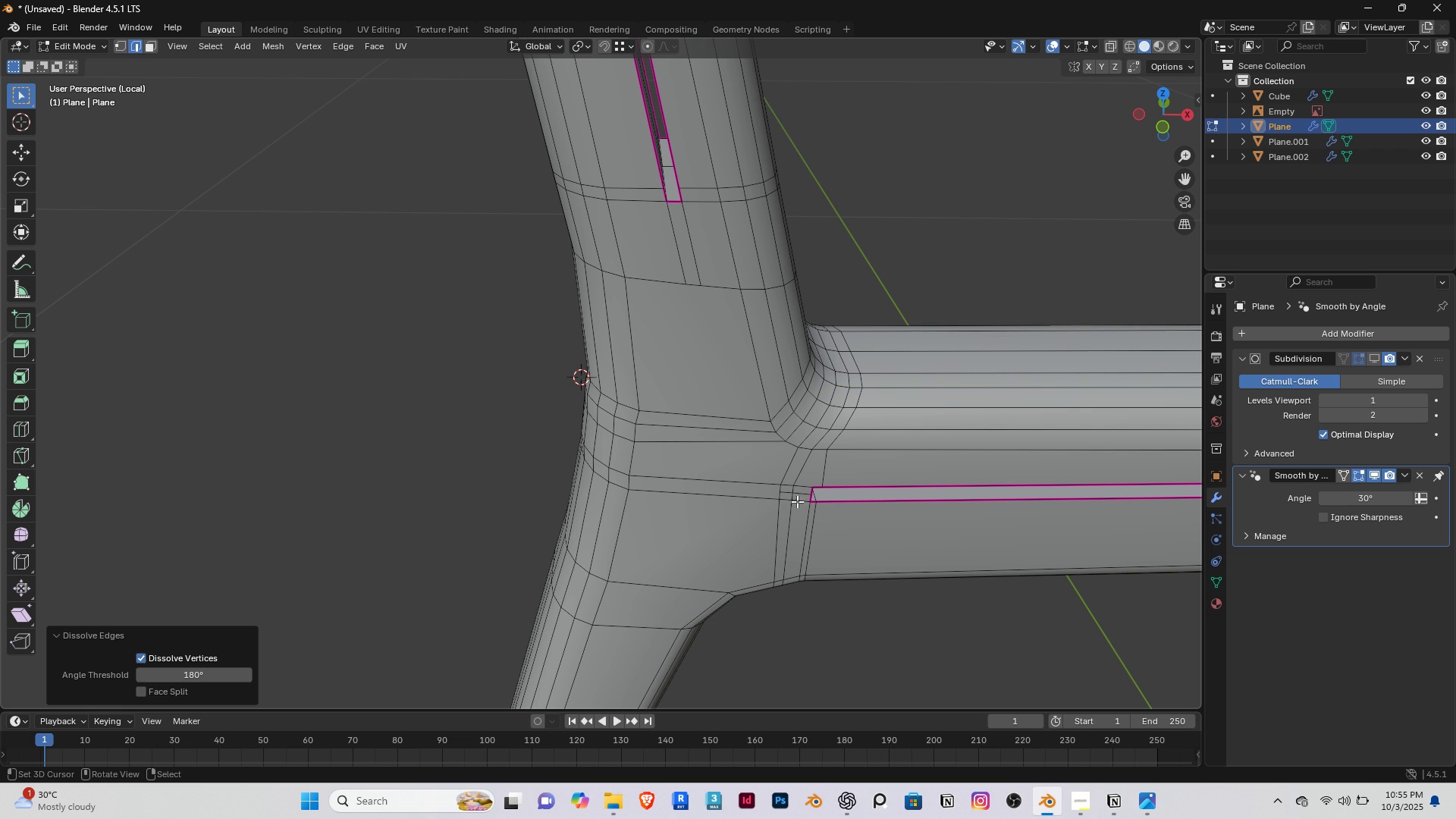 
right_click([805, 496])